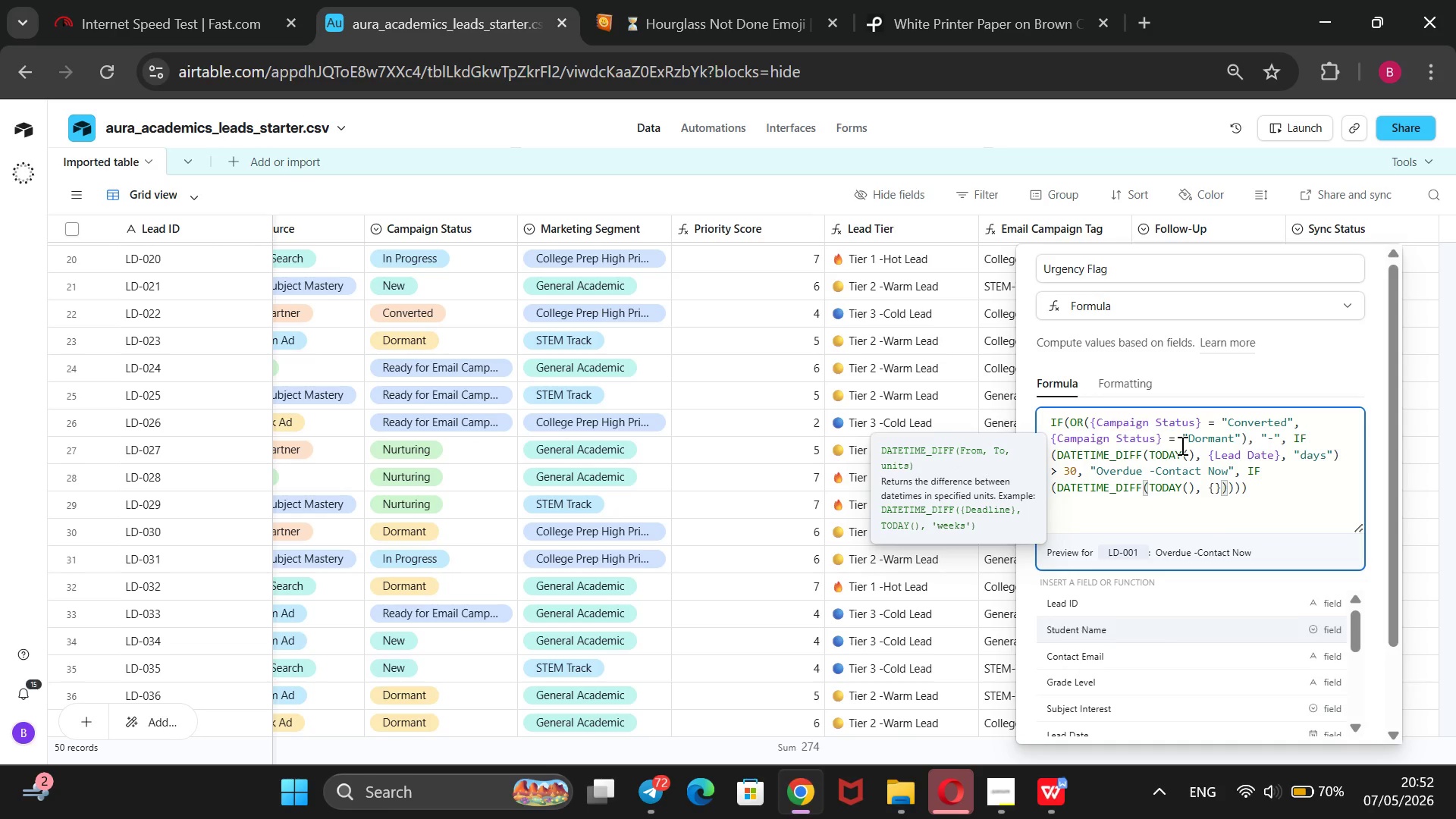 
key(ArrowDown)
 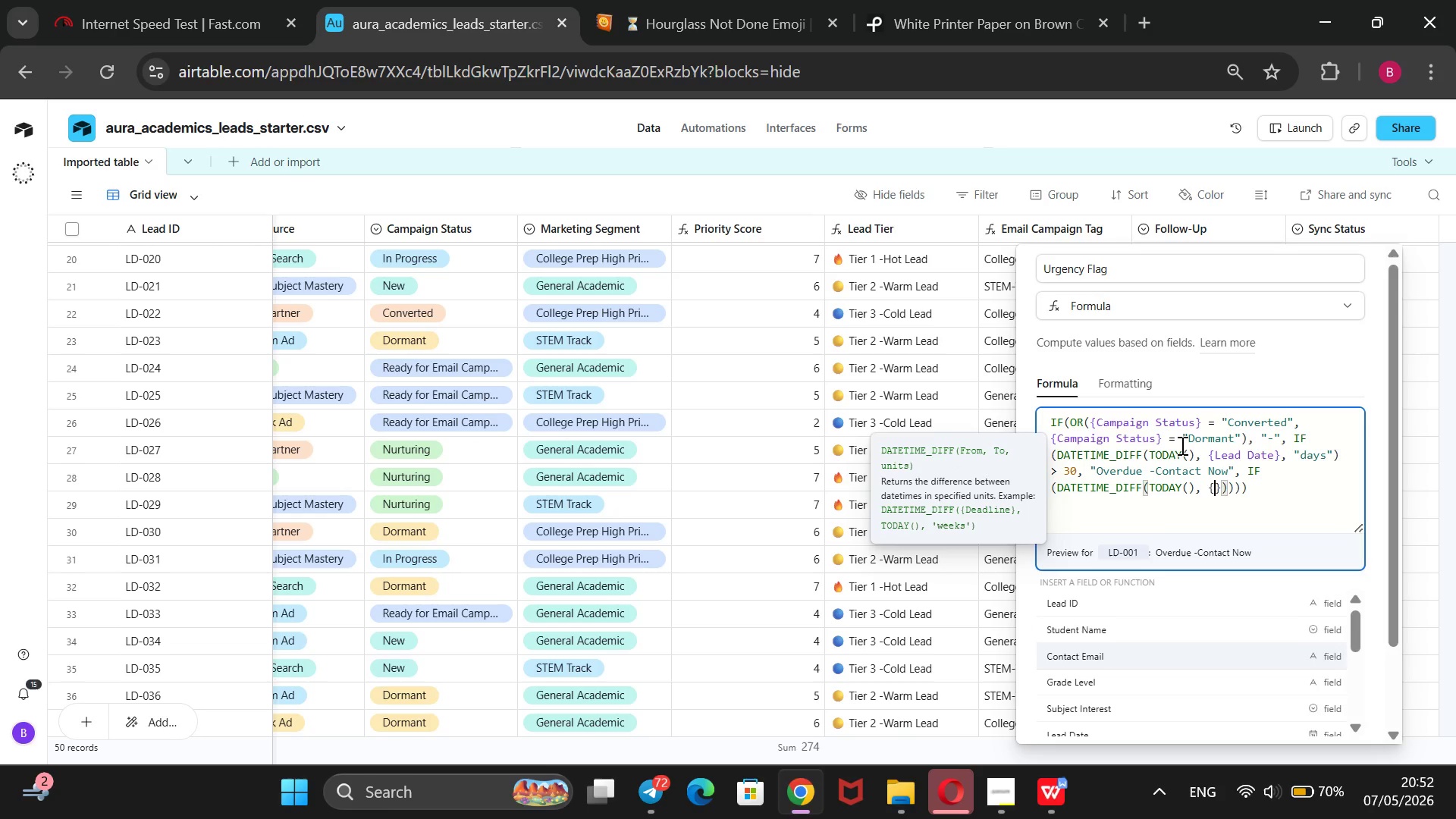 
key(ArrowDown)
 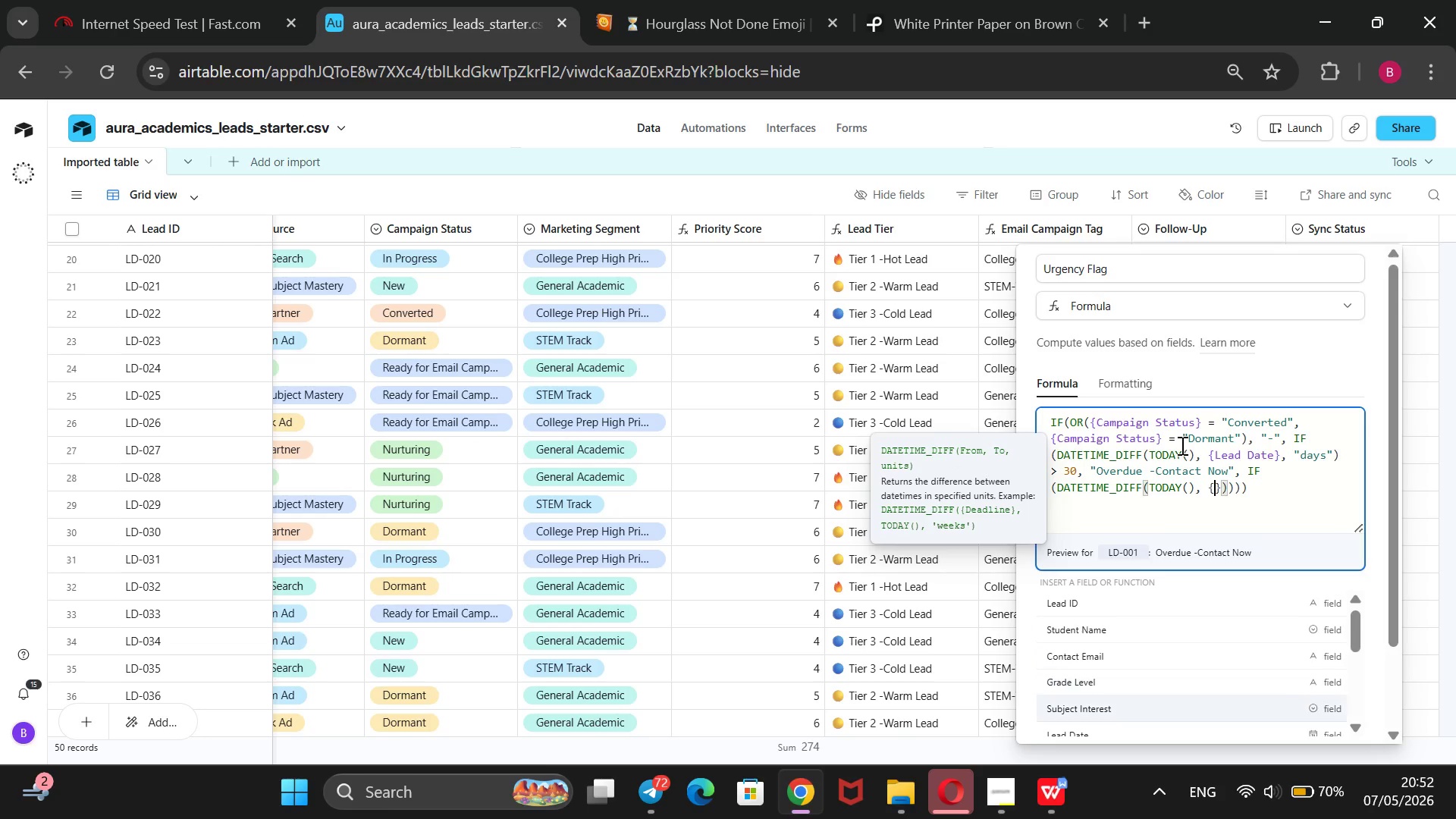 
key(ArrowDown)
 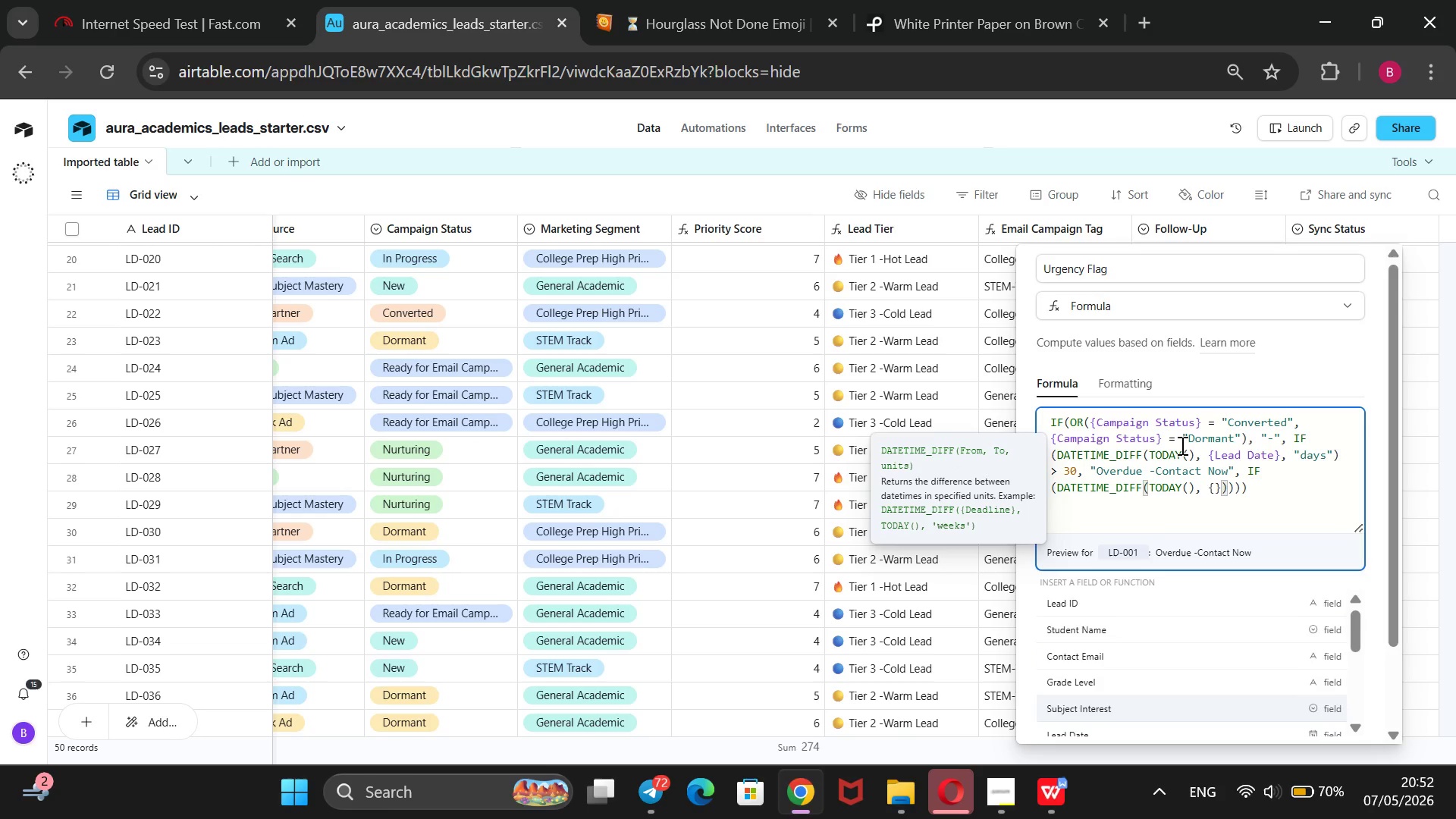 
key(ArrowDown)
 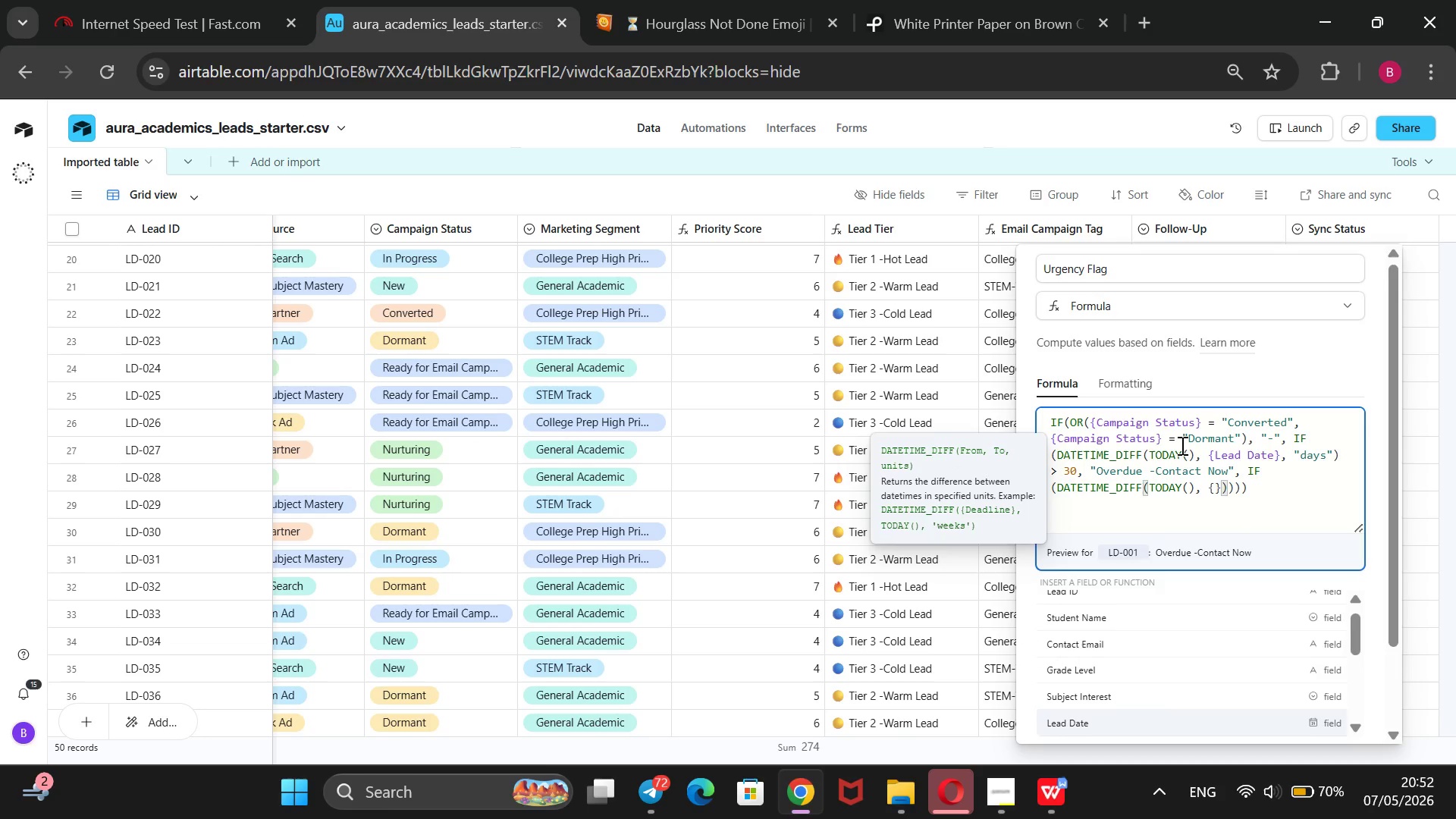 
key(Enter)
 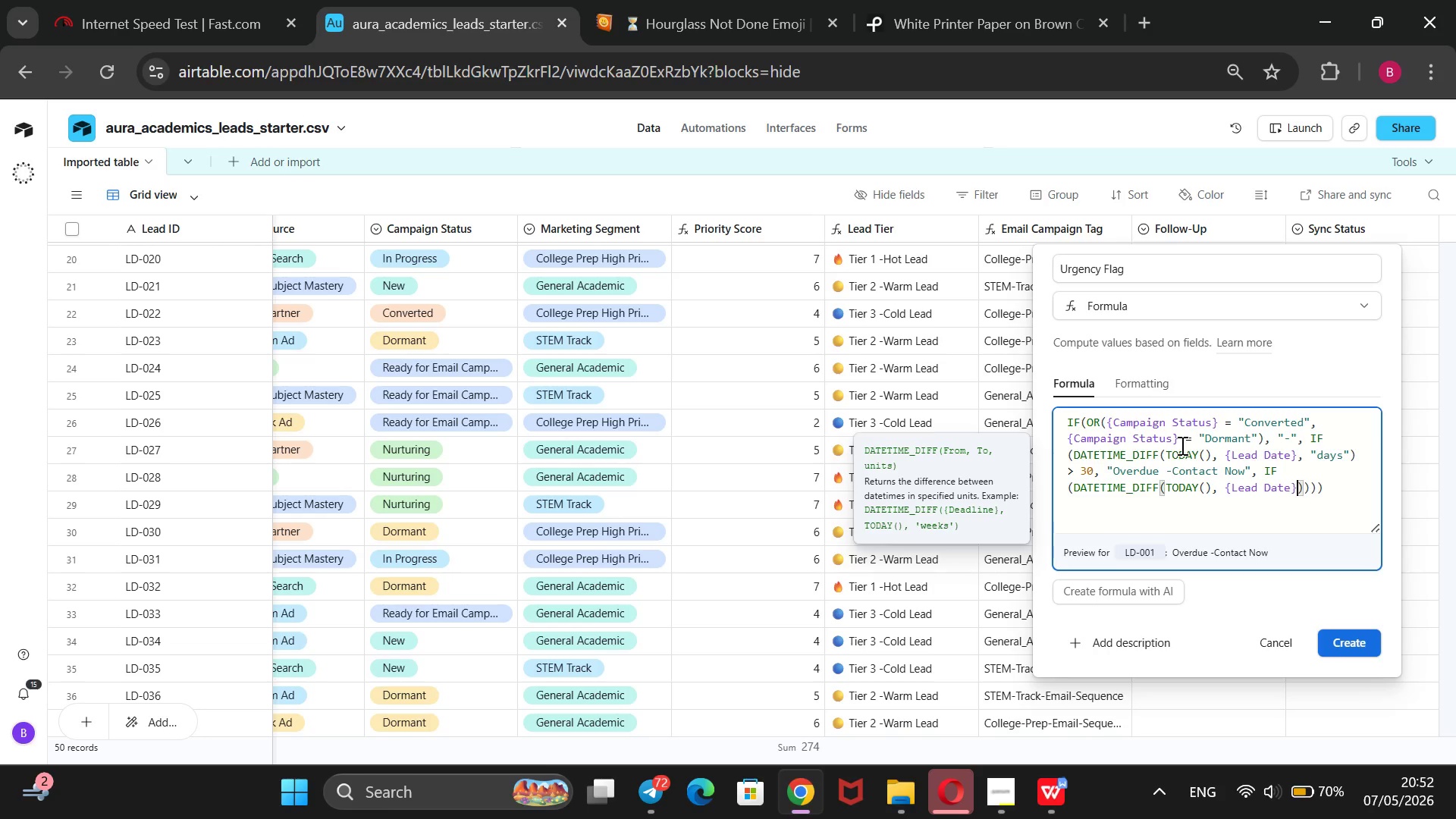 
type(, @days)
 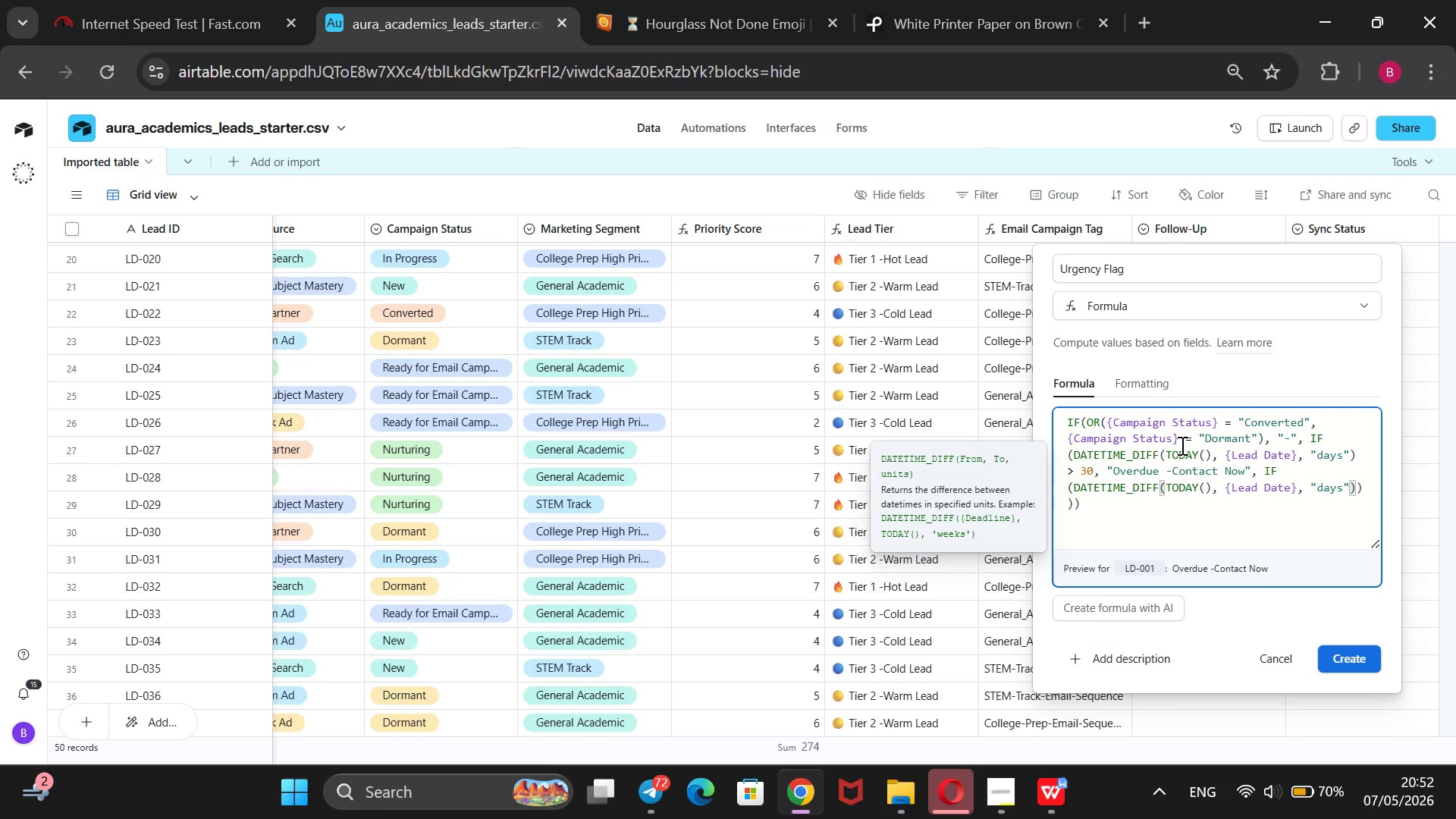 
key(ArrowRight)
 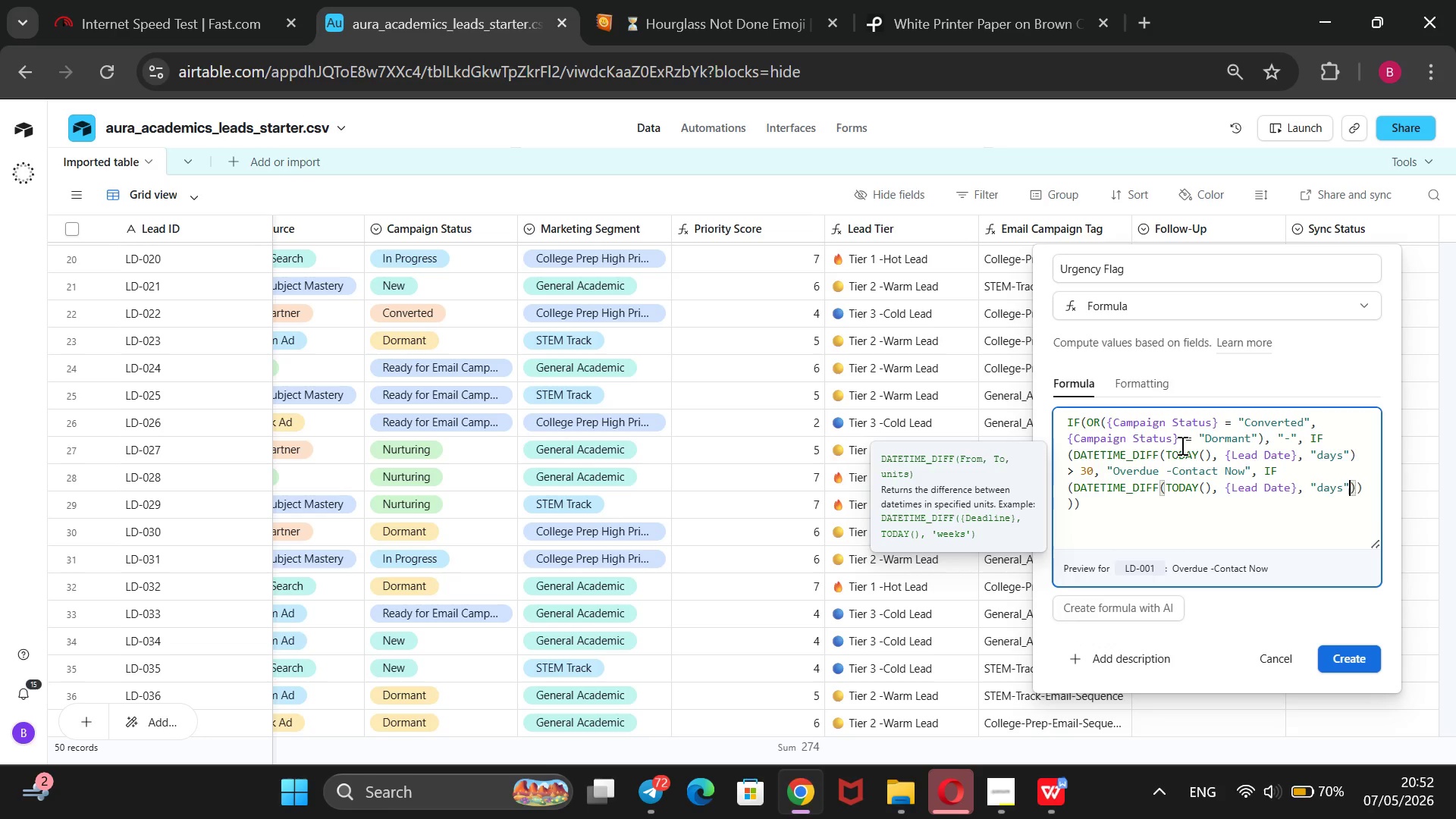 
key(ArrowRight)
 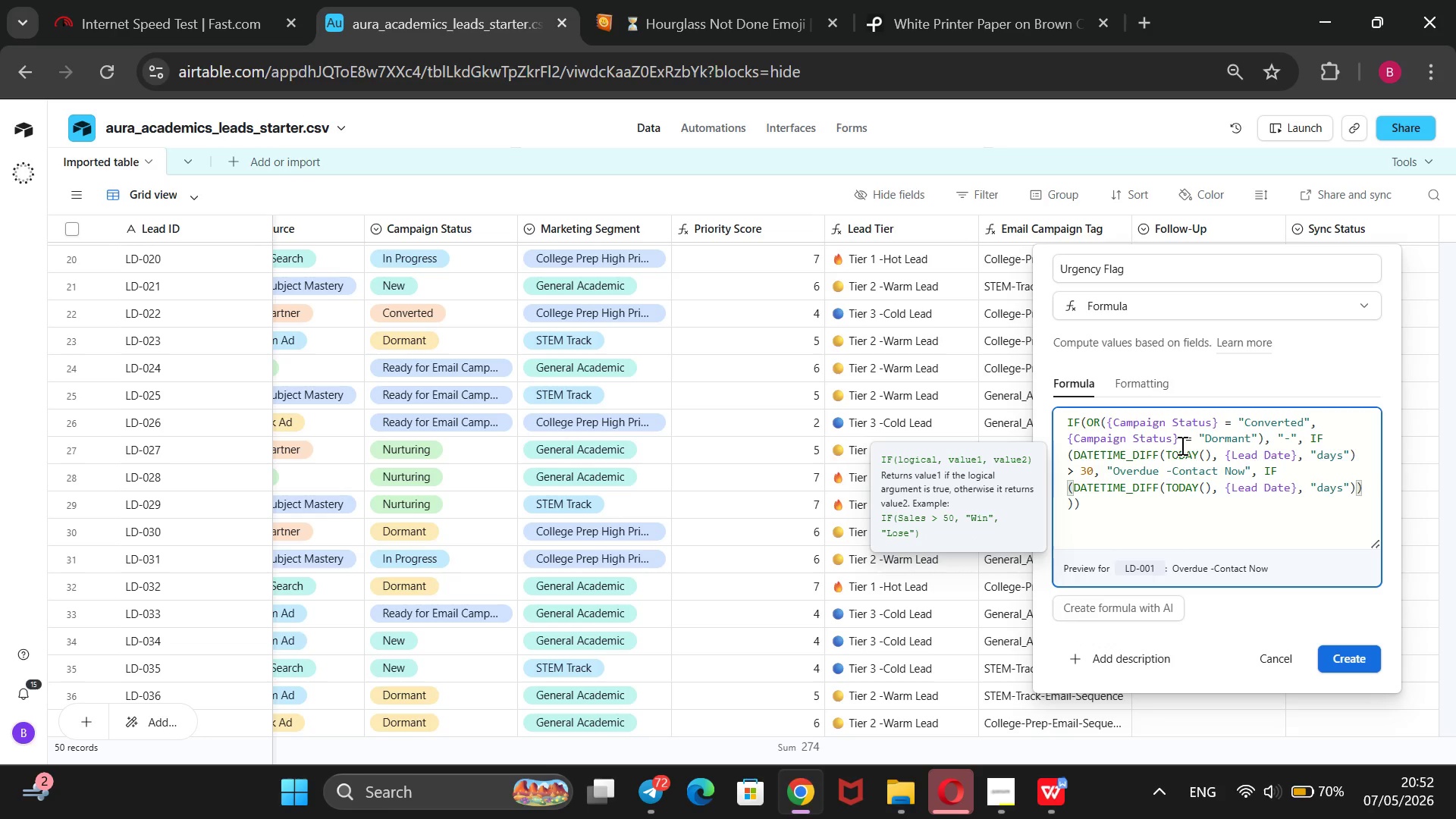 
type( > 14, @Follow Up Soon)
 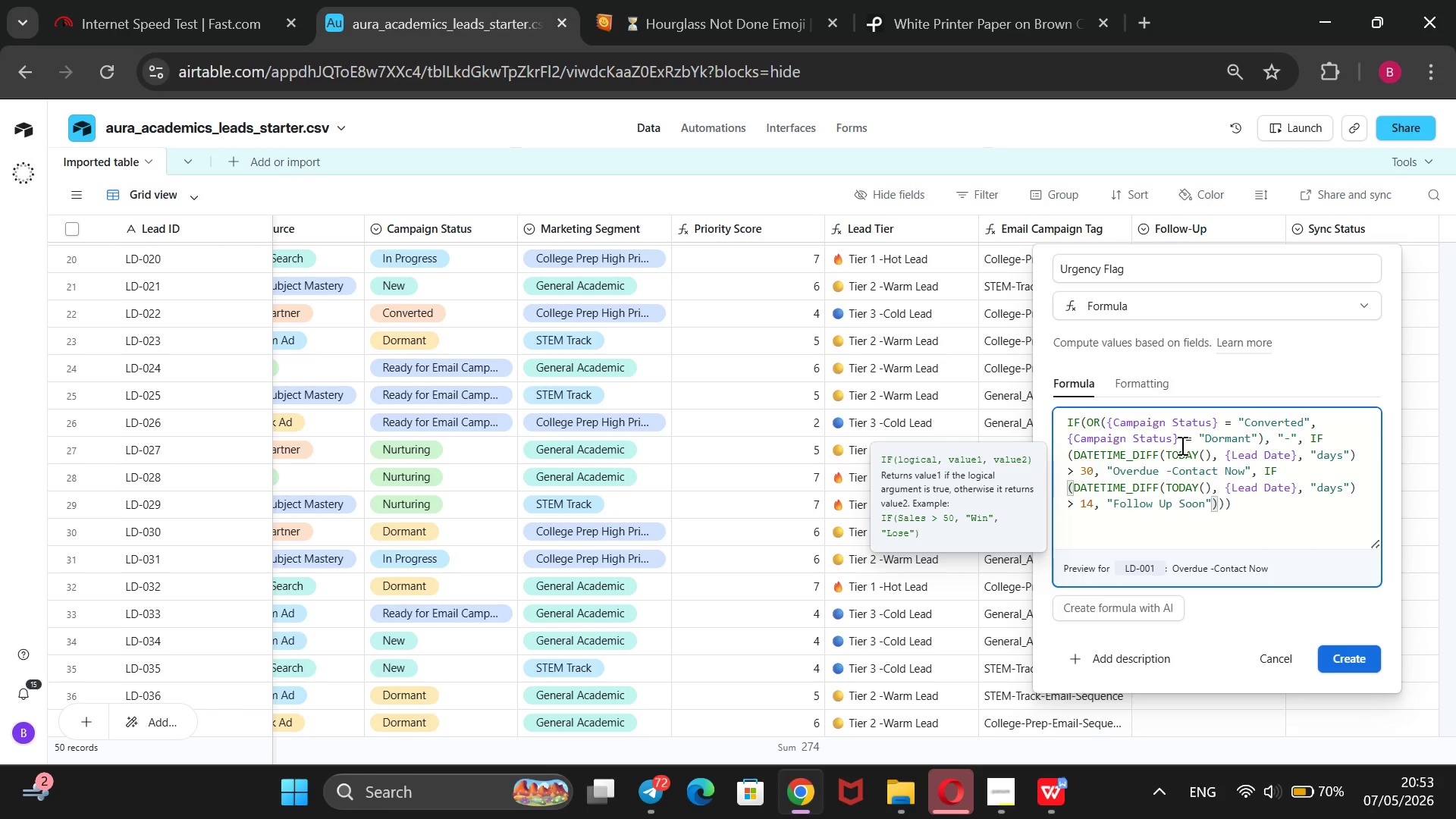 
key(ArrowRight)
 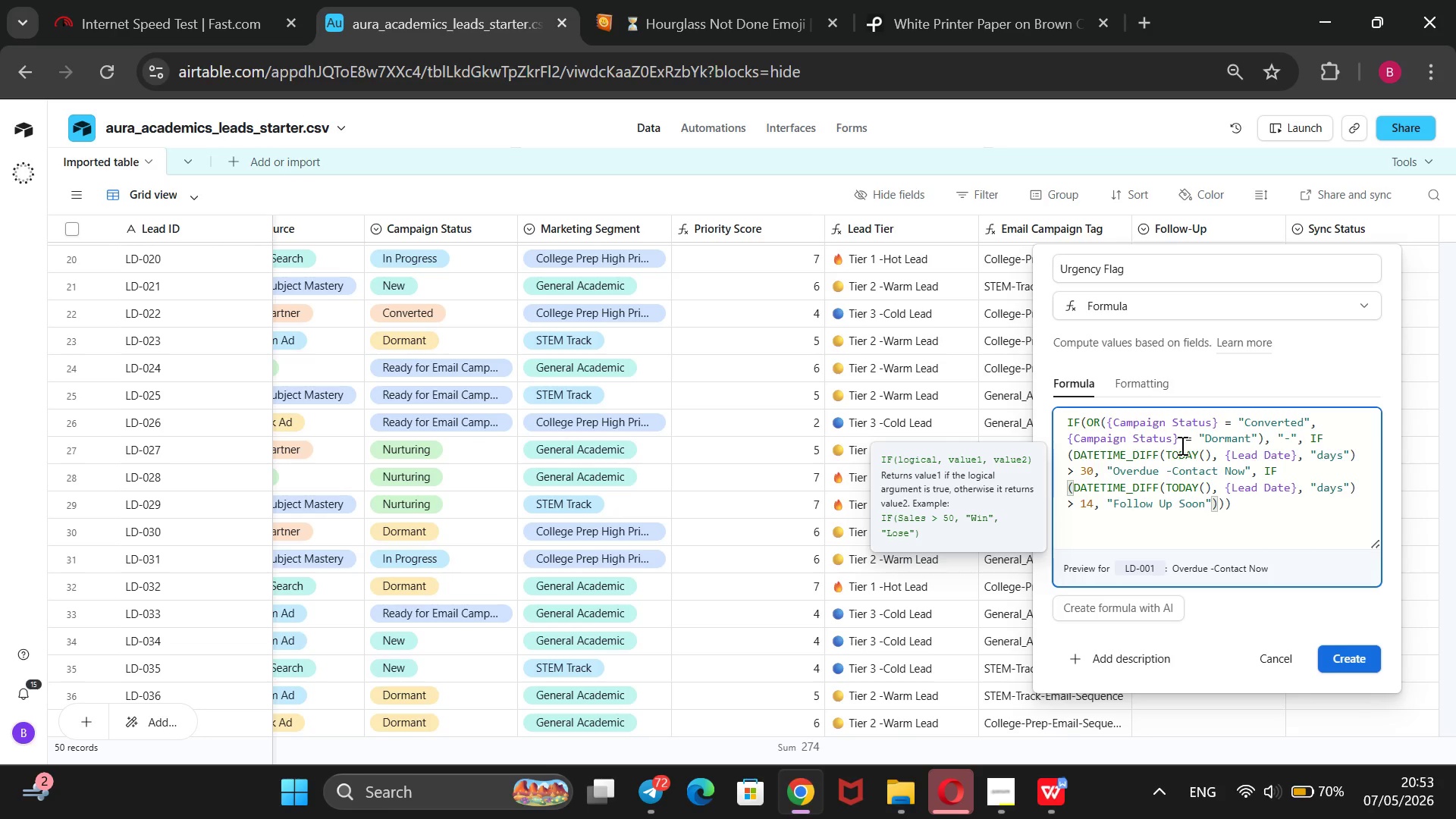 
type(, @Recent Lead)
 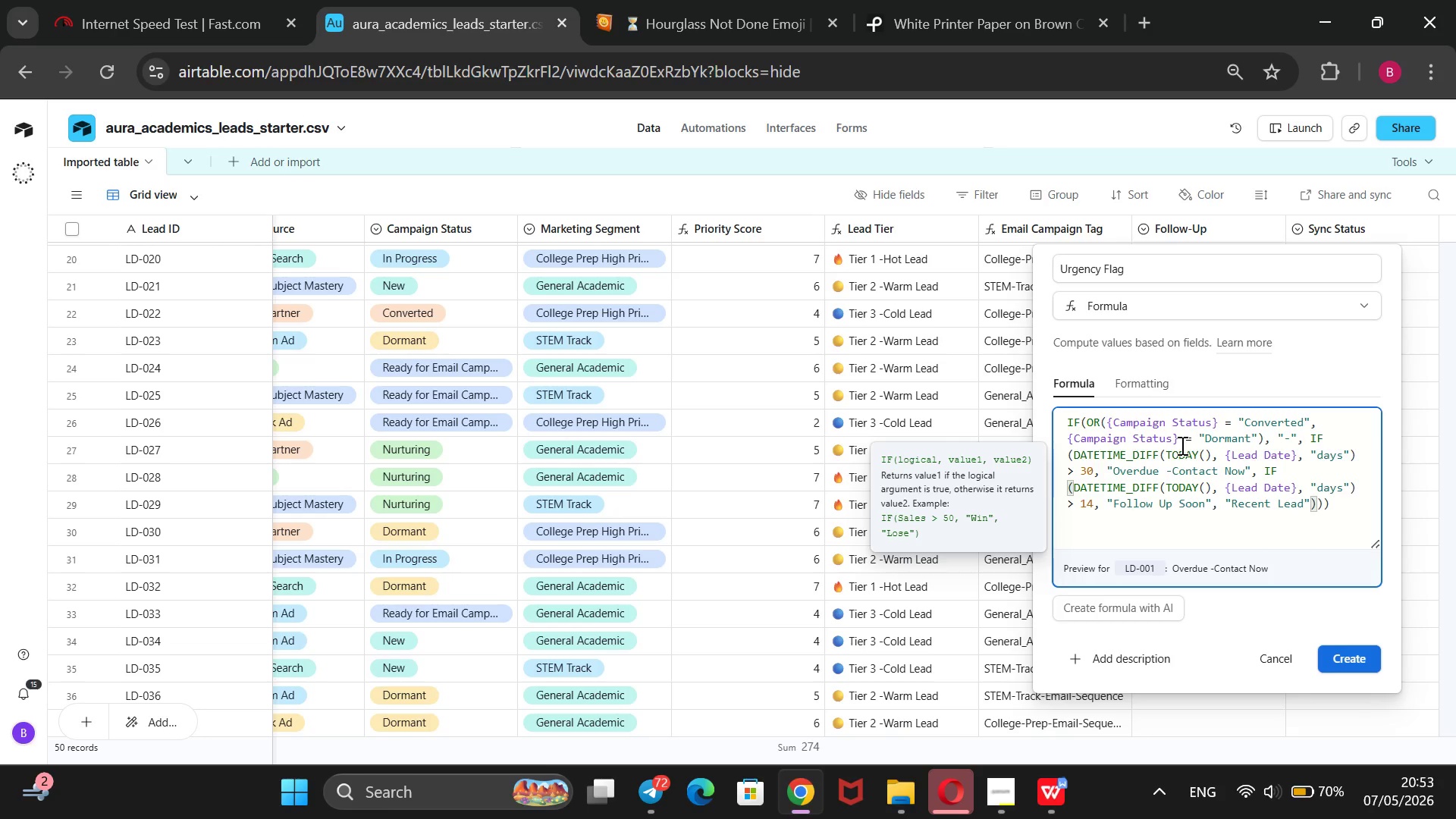 